 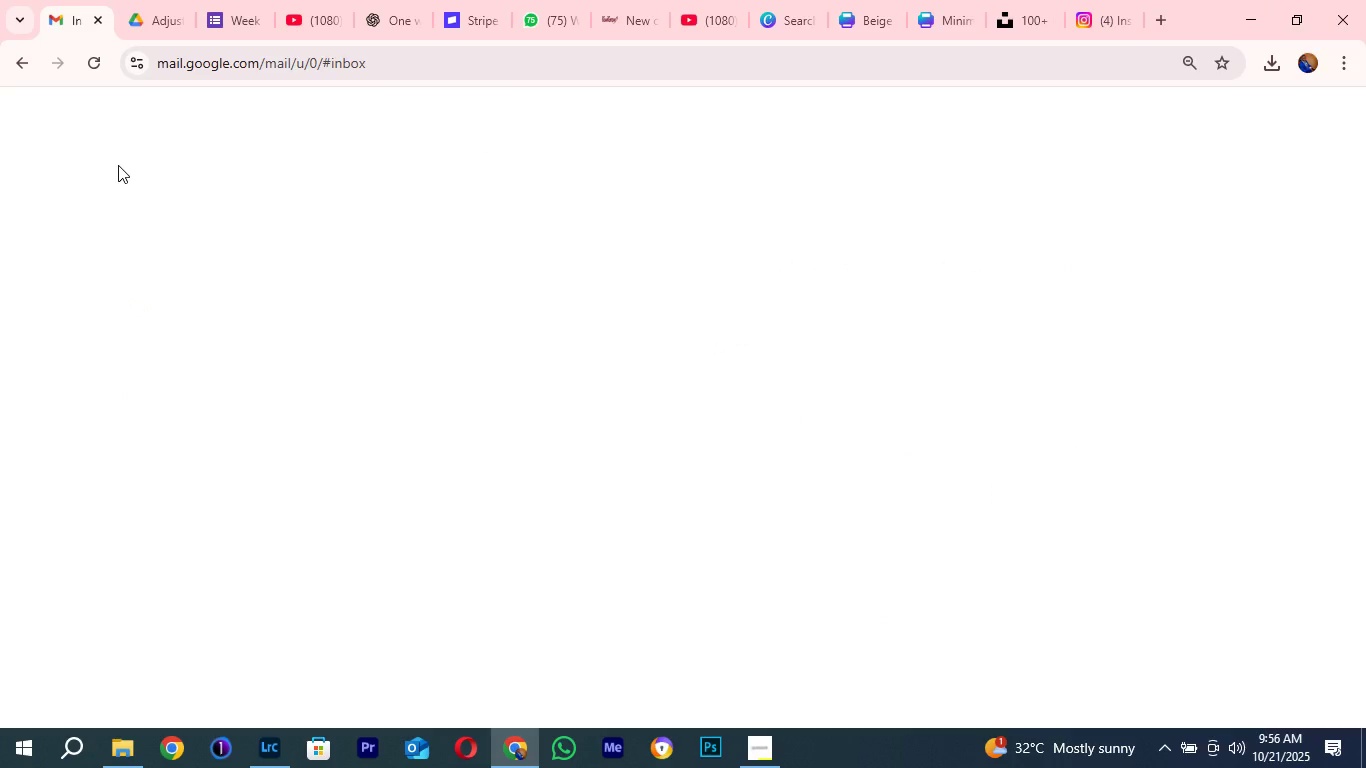 
mouse_move([110, 234])
 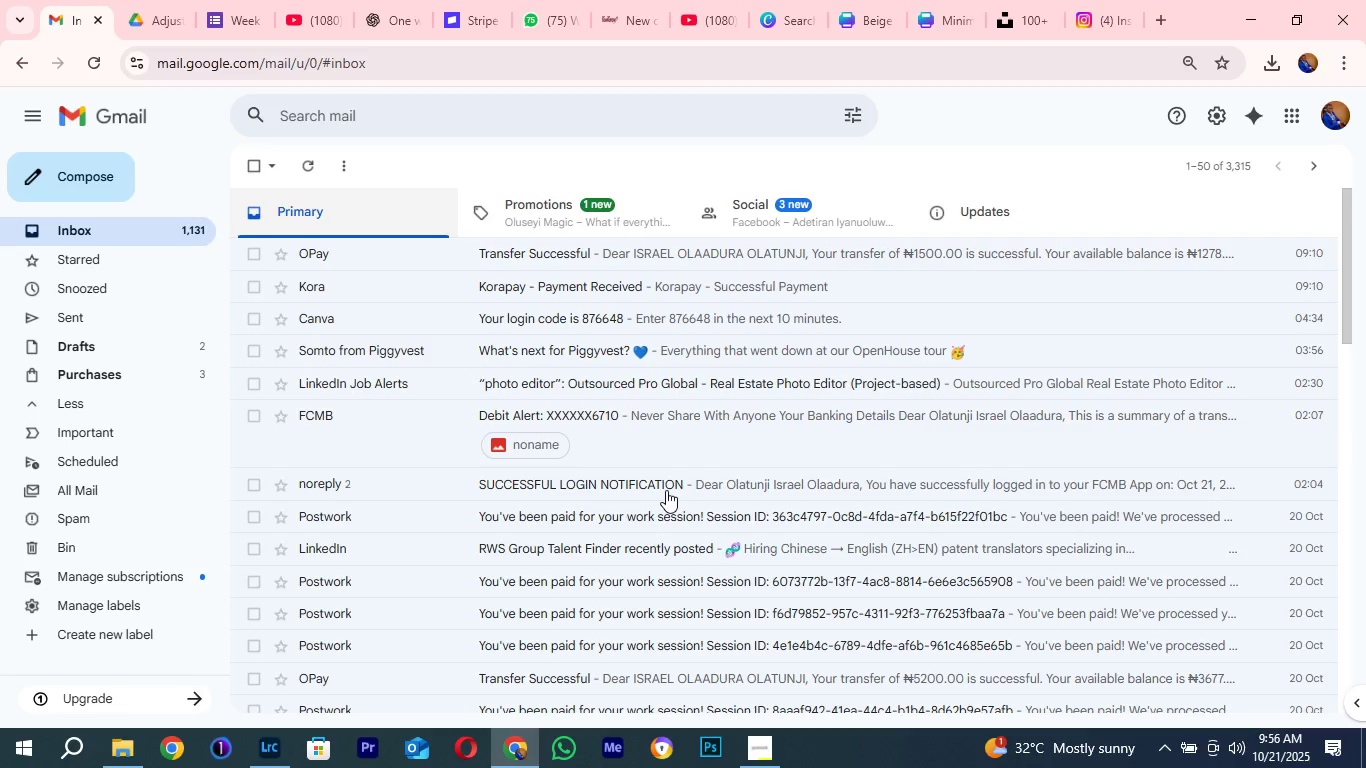 
scroll: coordinate [666, 490], scroll_direction: down, amount: 4.0
 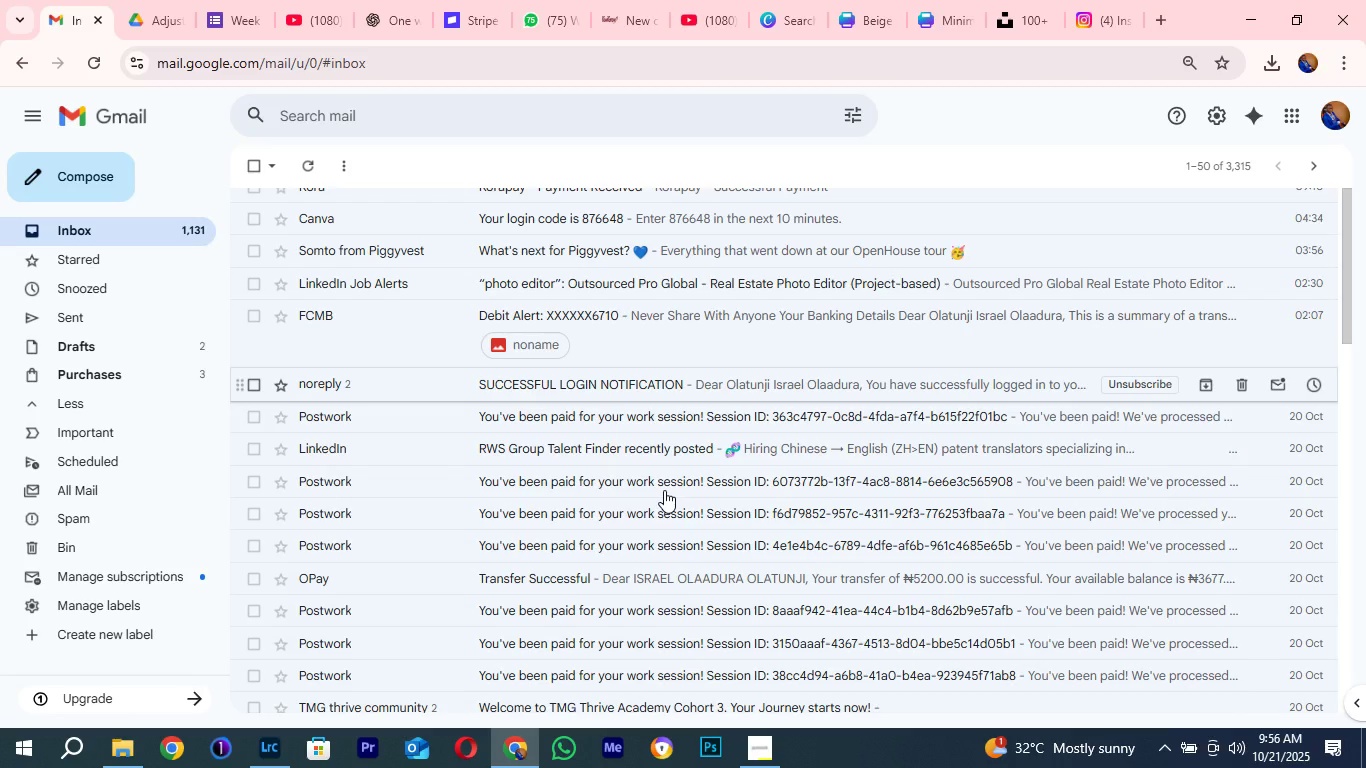 
scroll: coordinate [625, 465], scroll_direction: up, amount: 12.0
 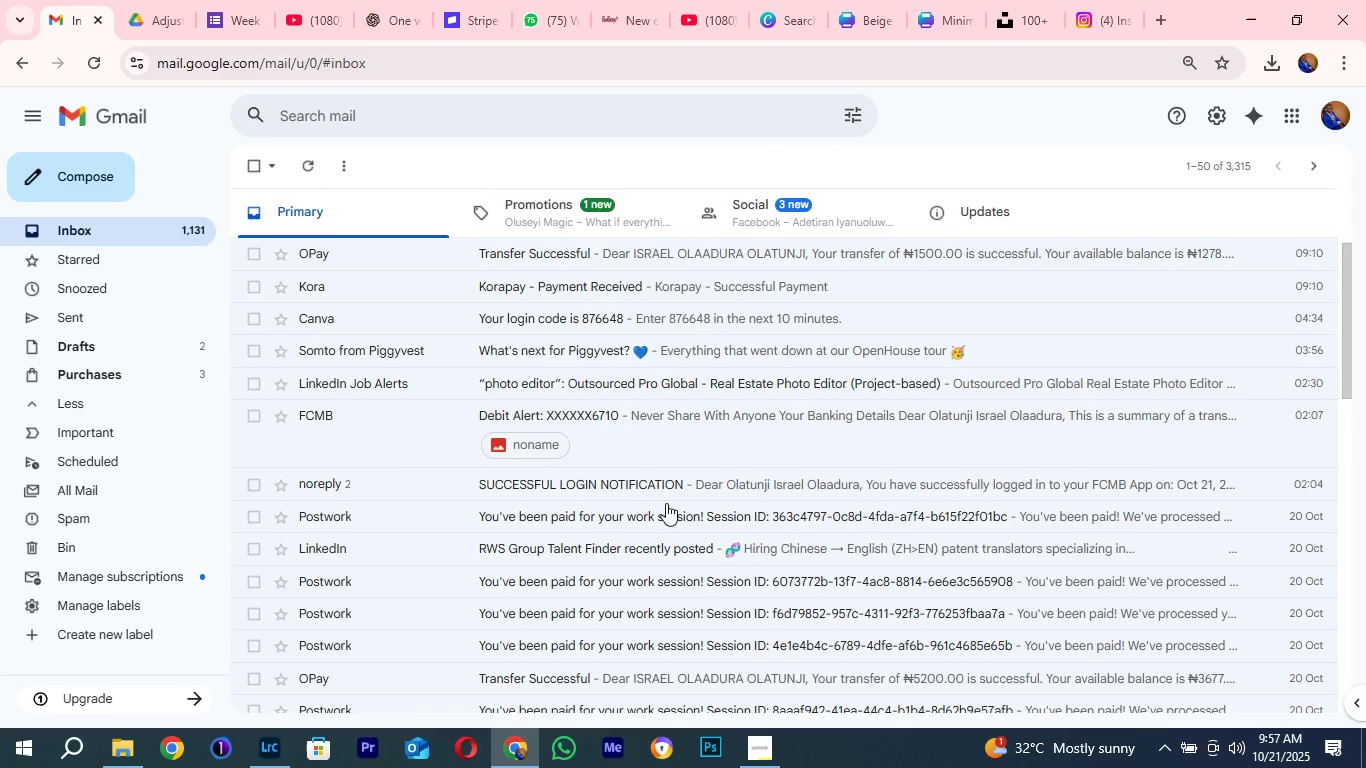 
scroll: coordinate [659, 459], scroll_direction: down, amount: 2.0
 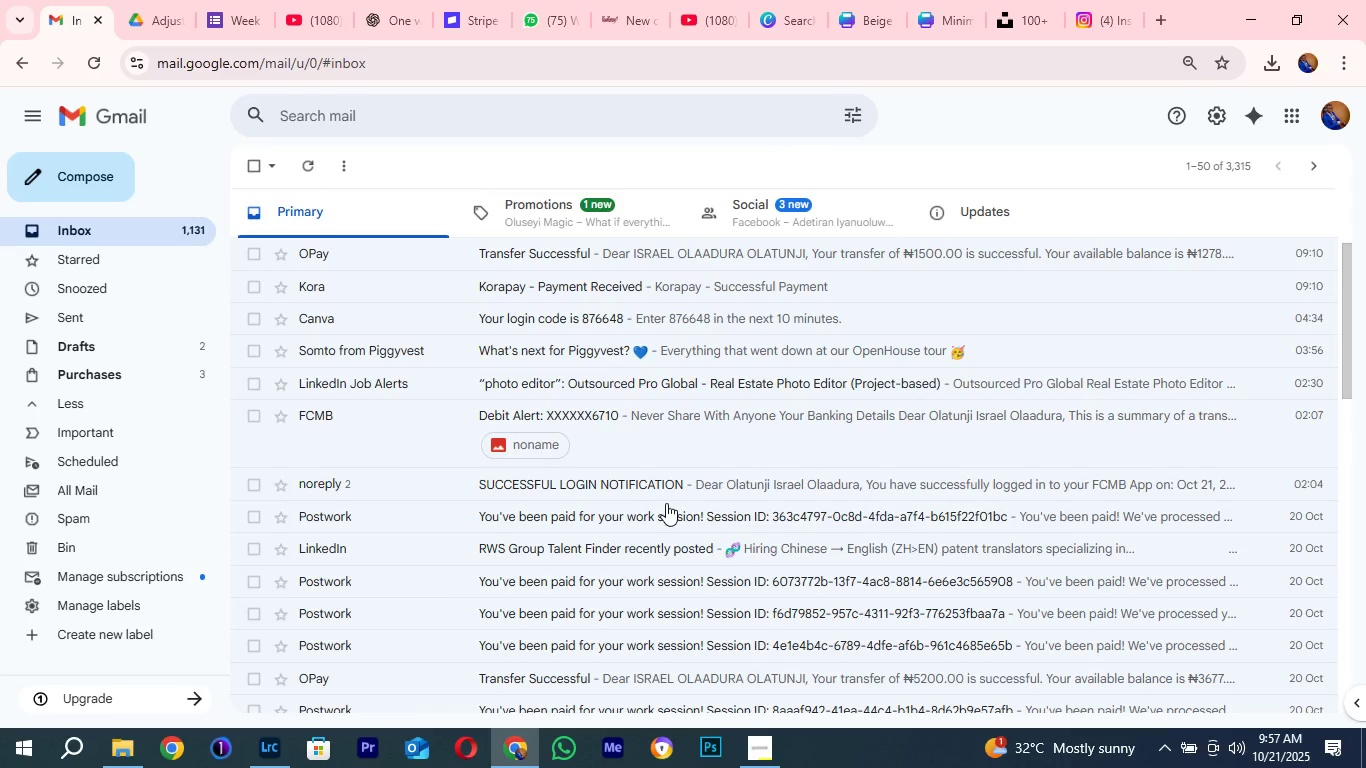 
scroll: coordinate [666, 503], scroll_direction: up, amount: 5.0
 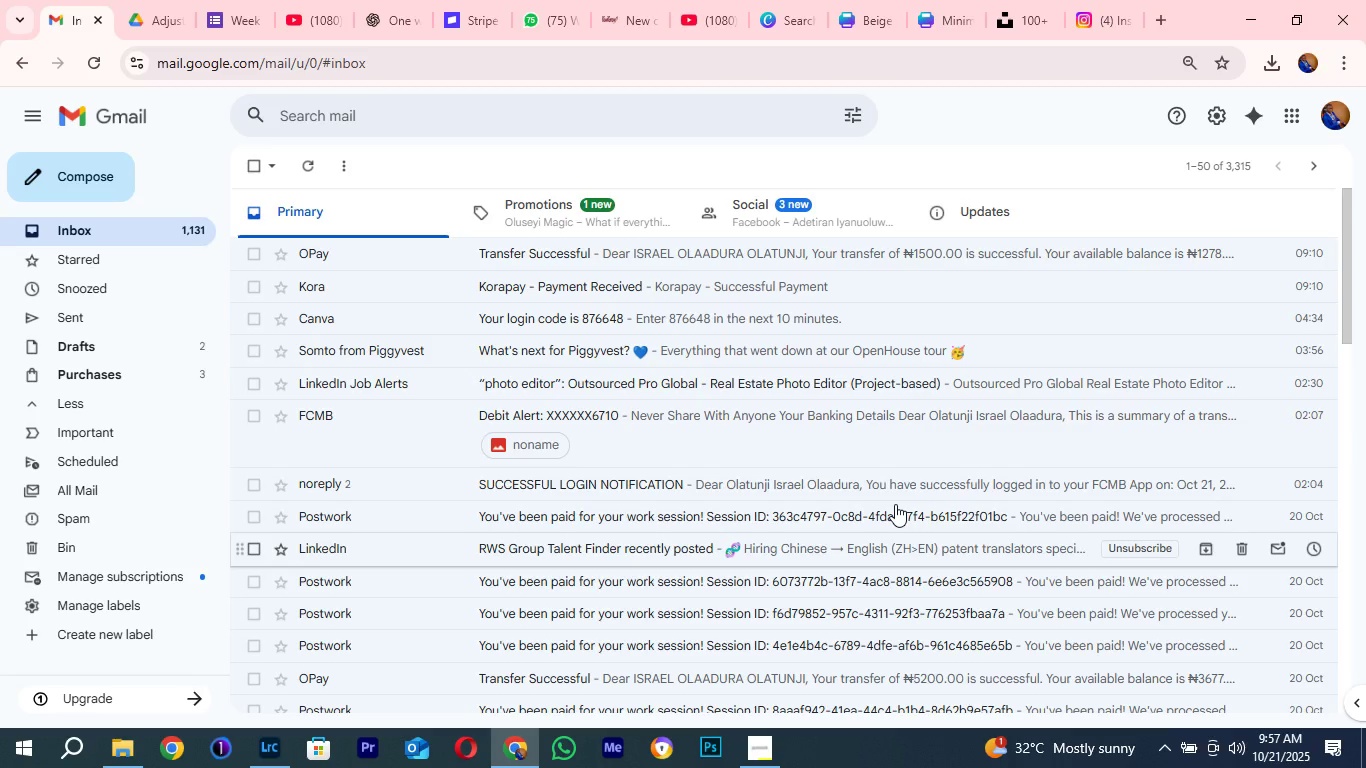 
scroll: coordinate [895, 504], scroll_direction: down, amount: 2.0
 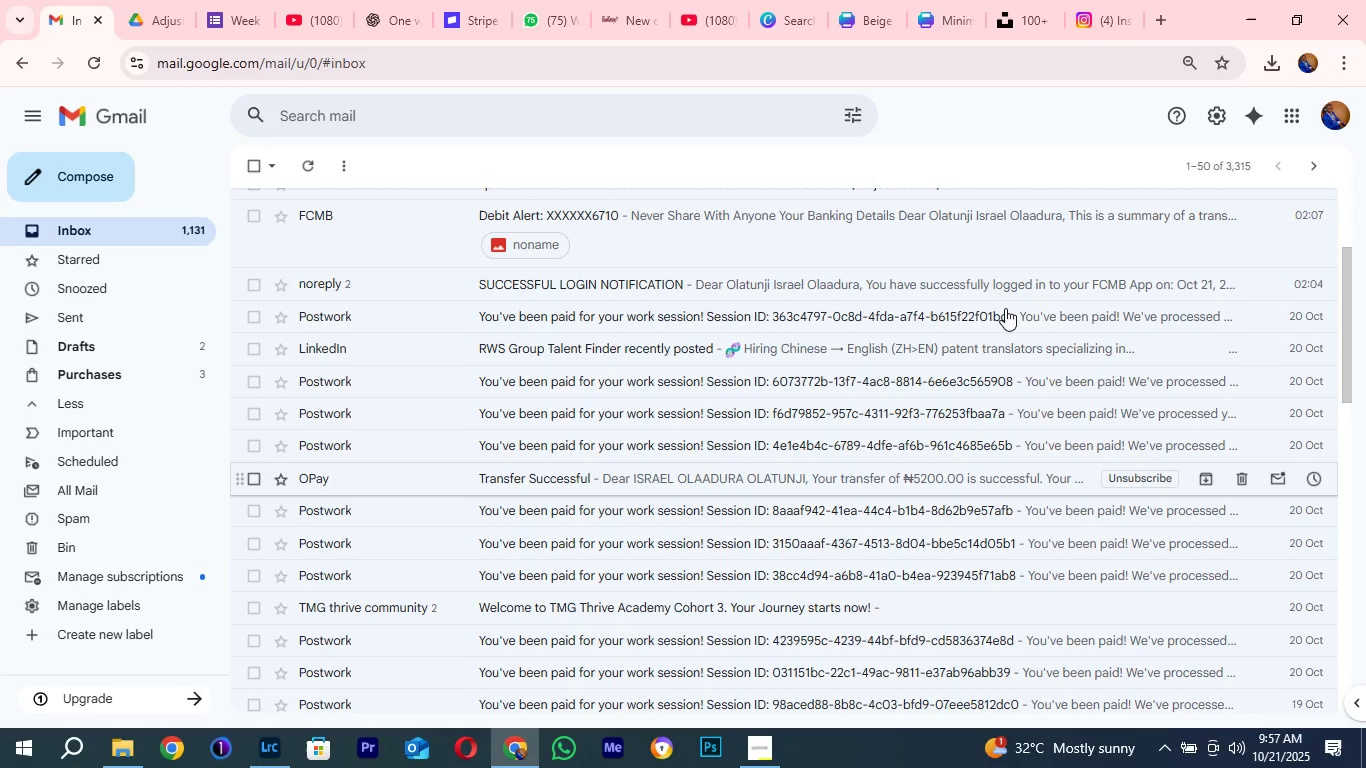 
wait(5.74)
 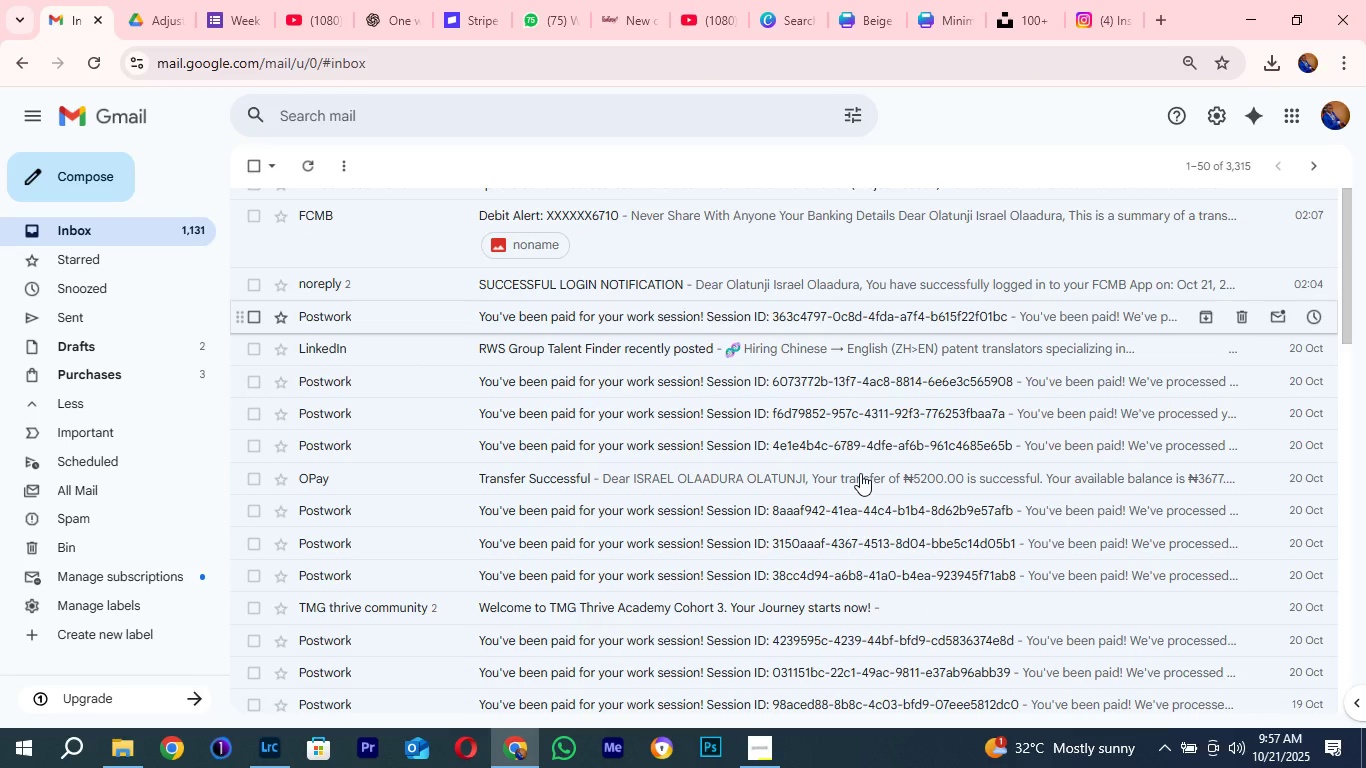 
left_click([1252, 13])